 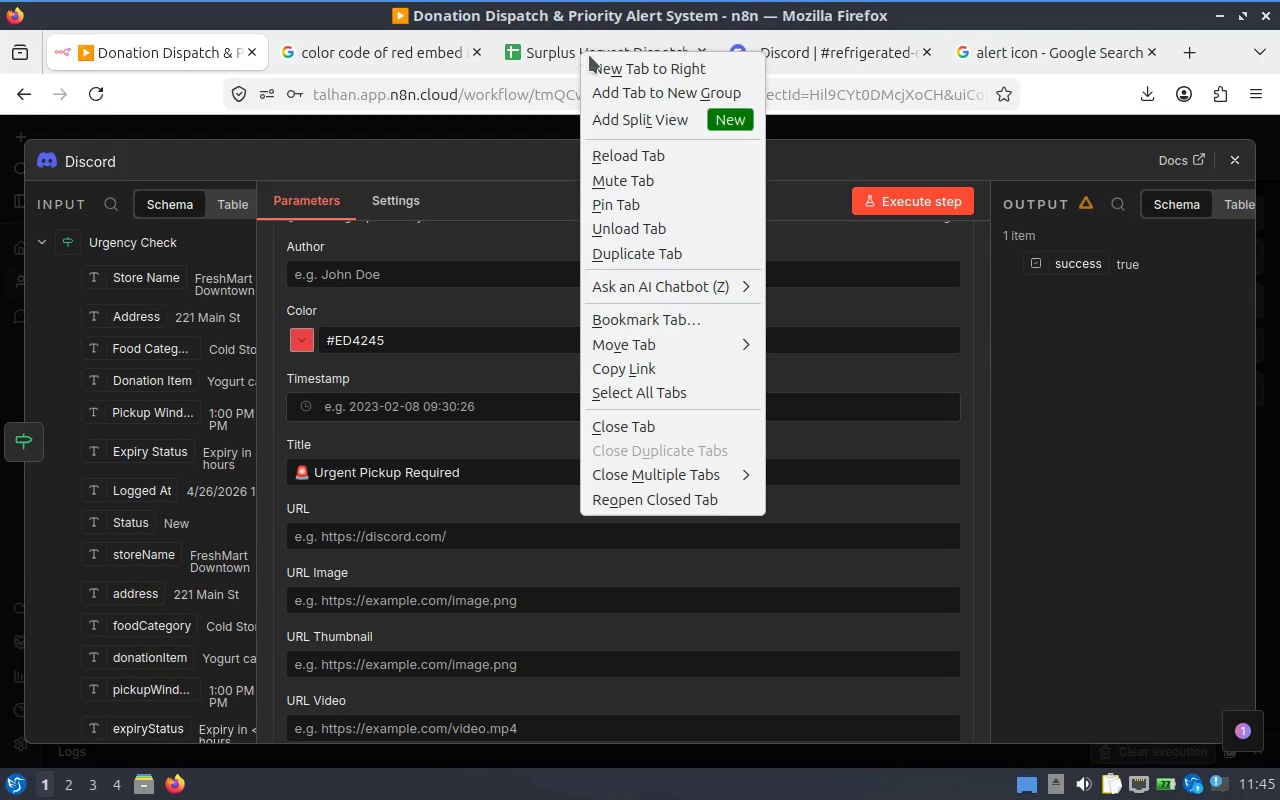 
left_click([635, 72])
 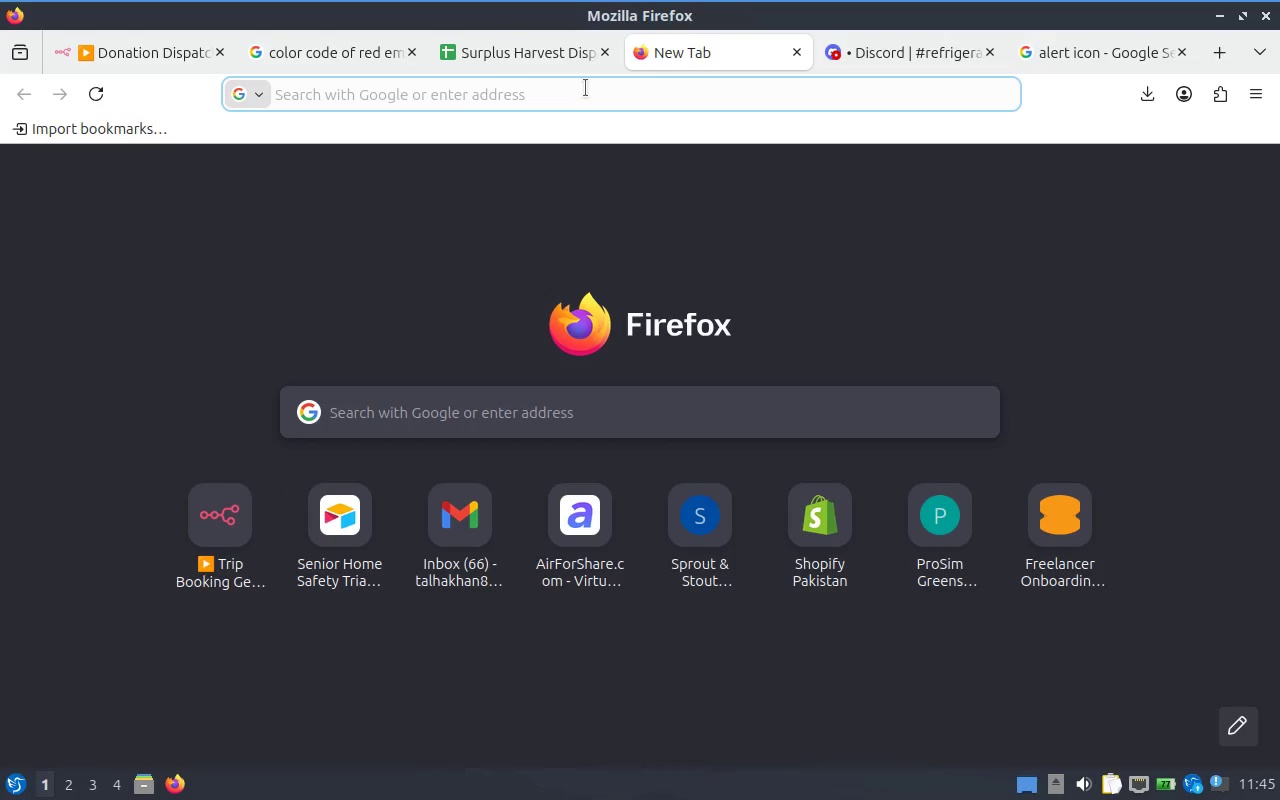 
type(giigke)
key(Backspace)
key(Backspace)
key(Backspace)
key(Backspace)
key(Backspace)
type(oogle fr)
key(Backspace)
type(orm)
 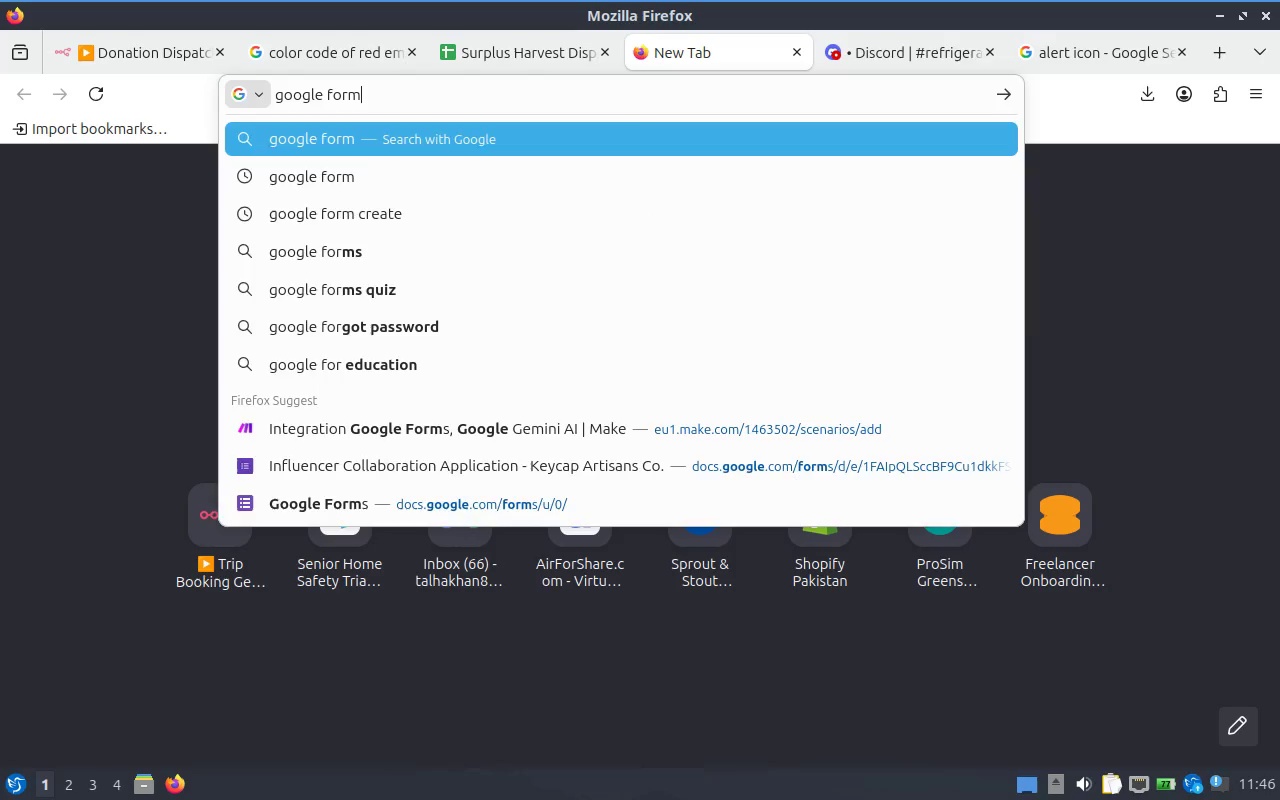 
key(Enter)
 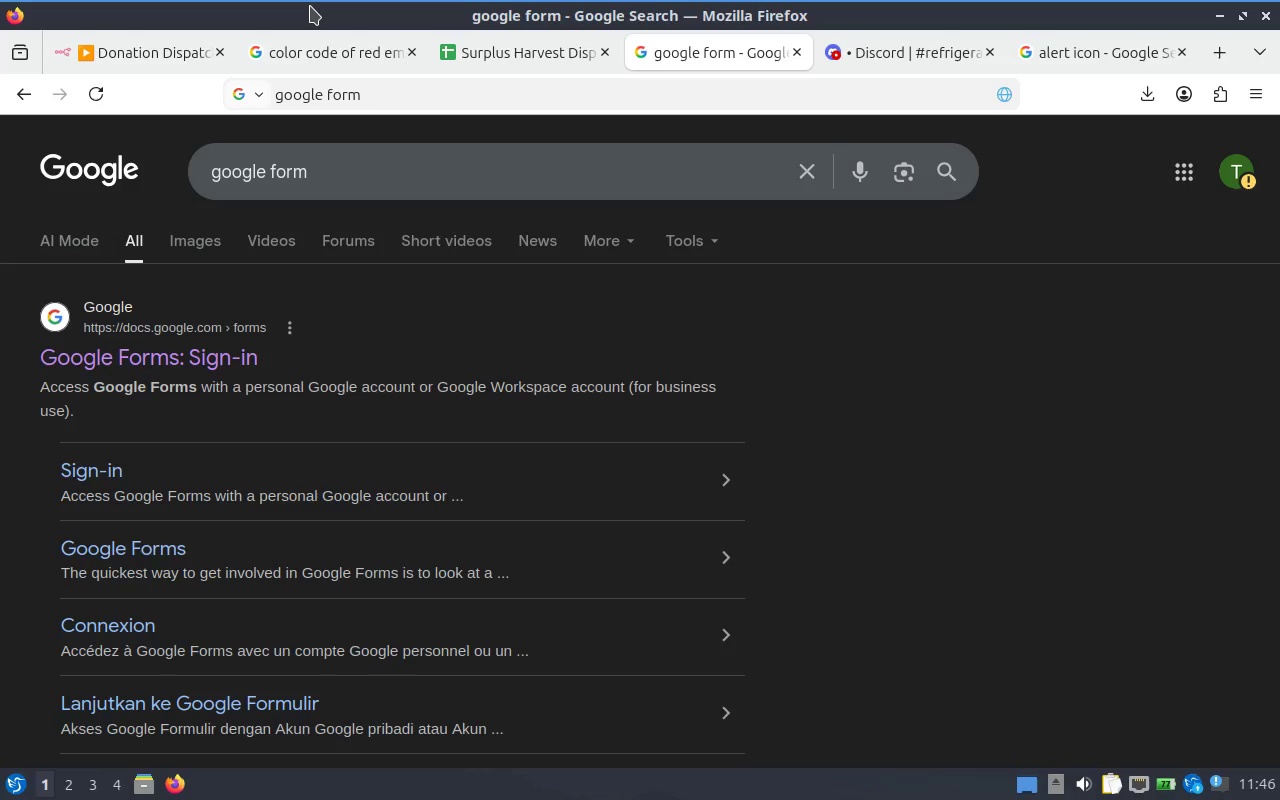 
wait(45.55)
 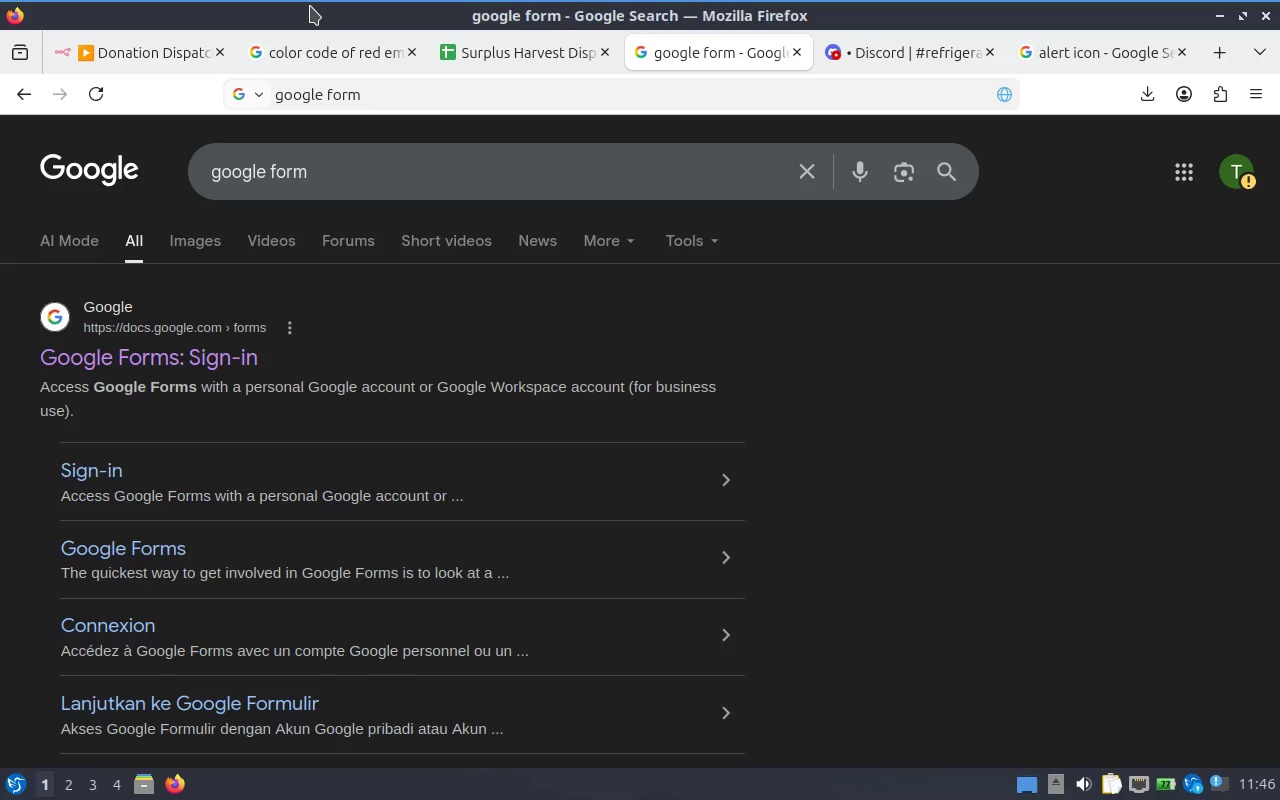 
key(Alt+AltLeft)
 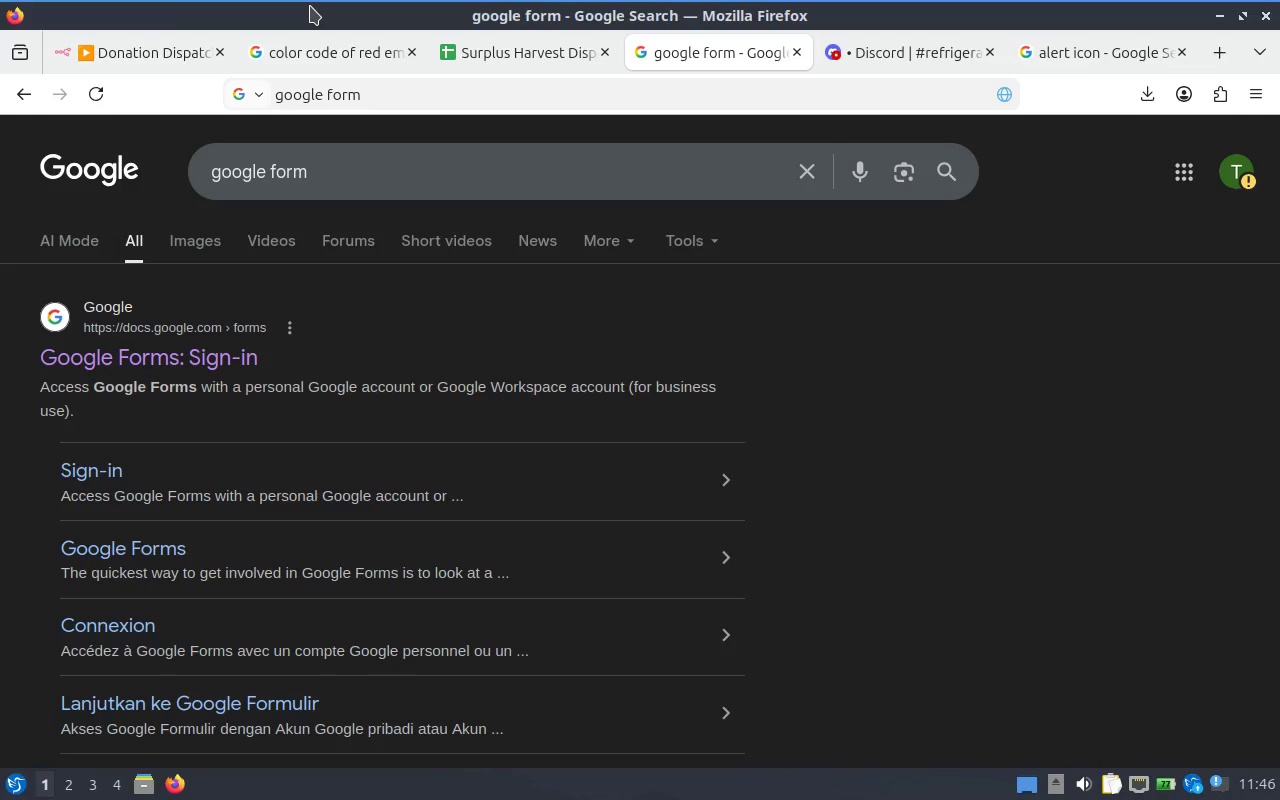 
key(Alt+Tab)